 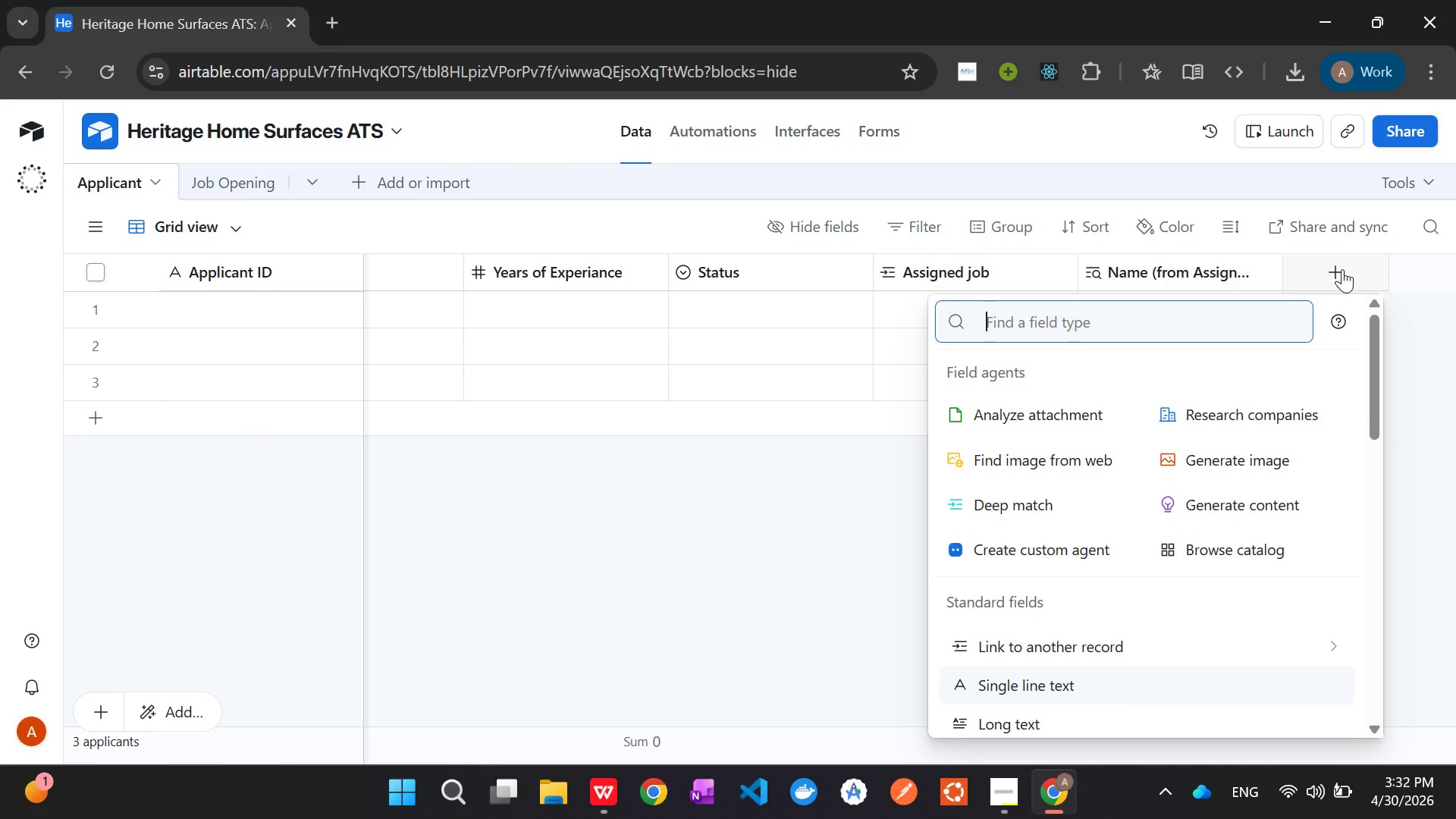 
left_click([1062, 326])
 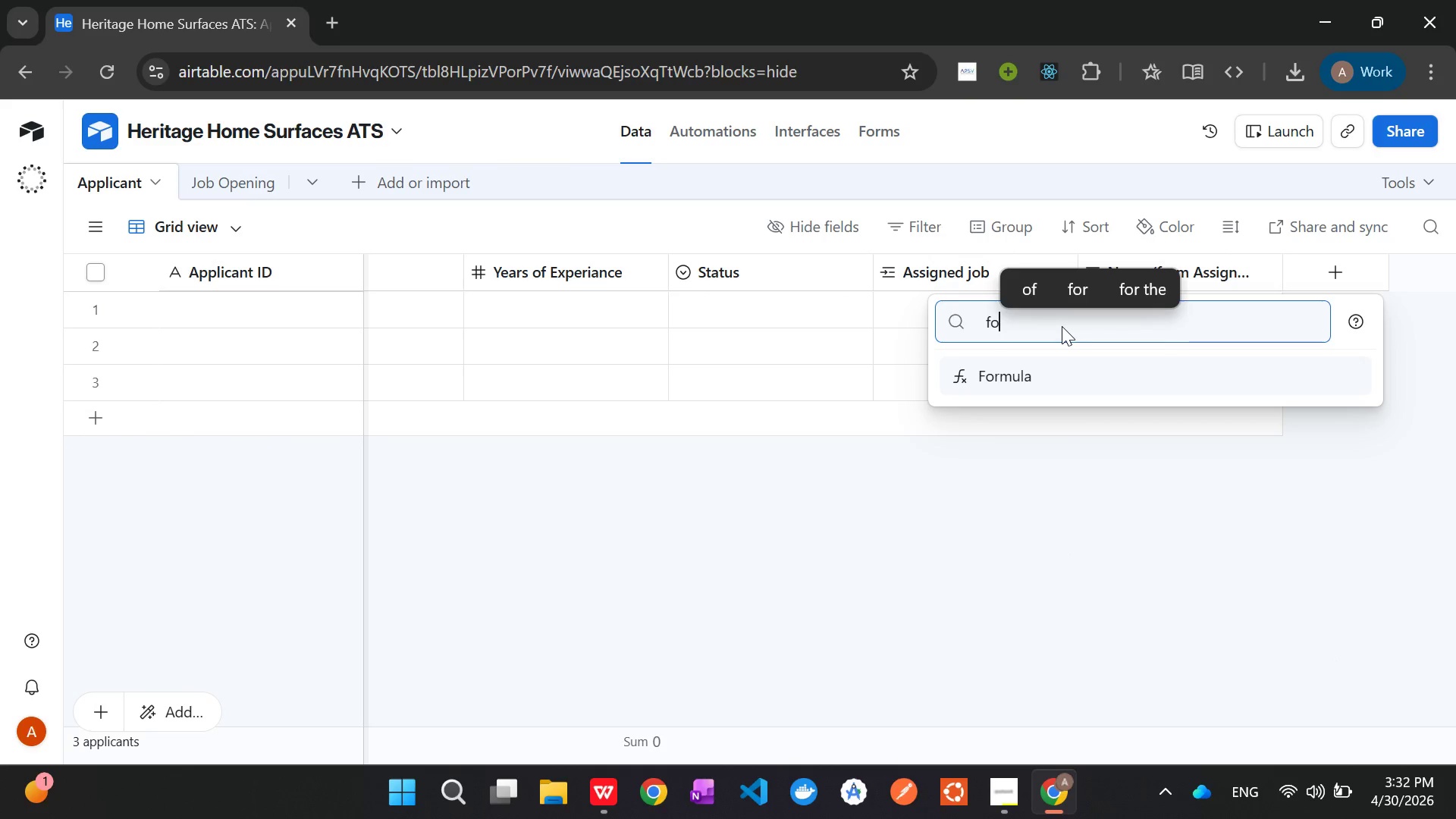 
type(fo)
 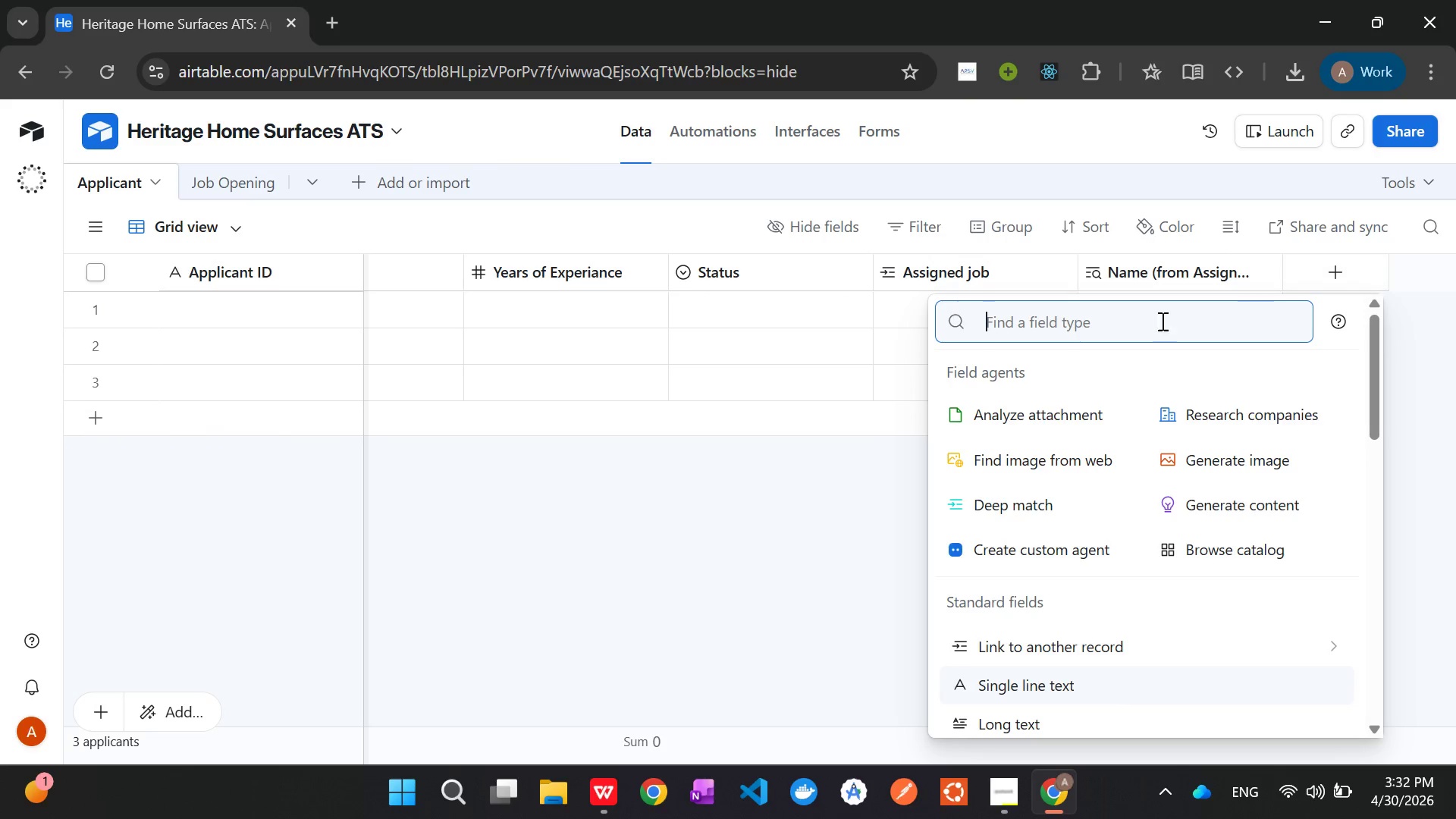 
left_click([1048, 362])
 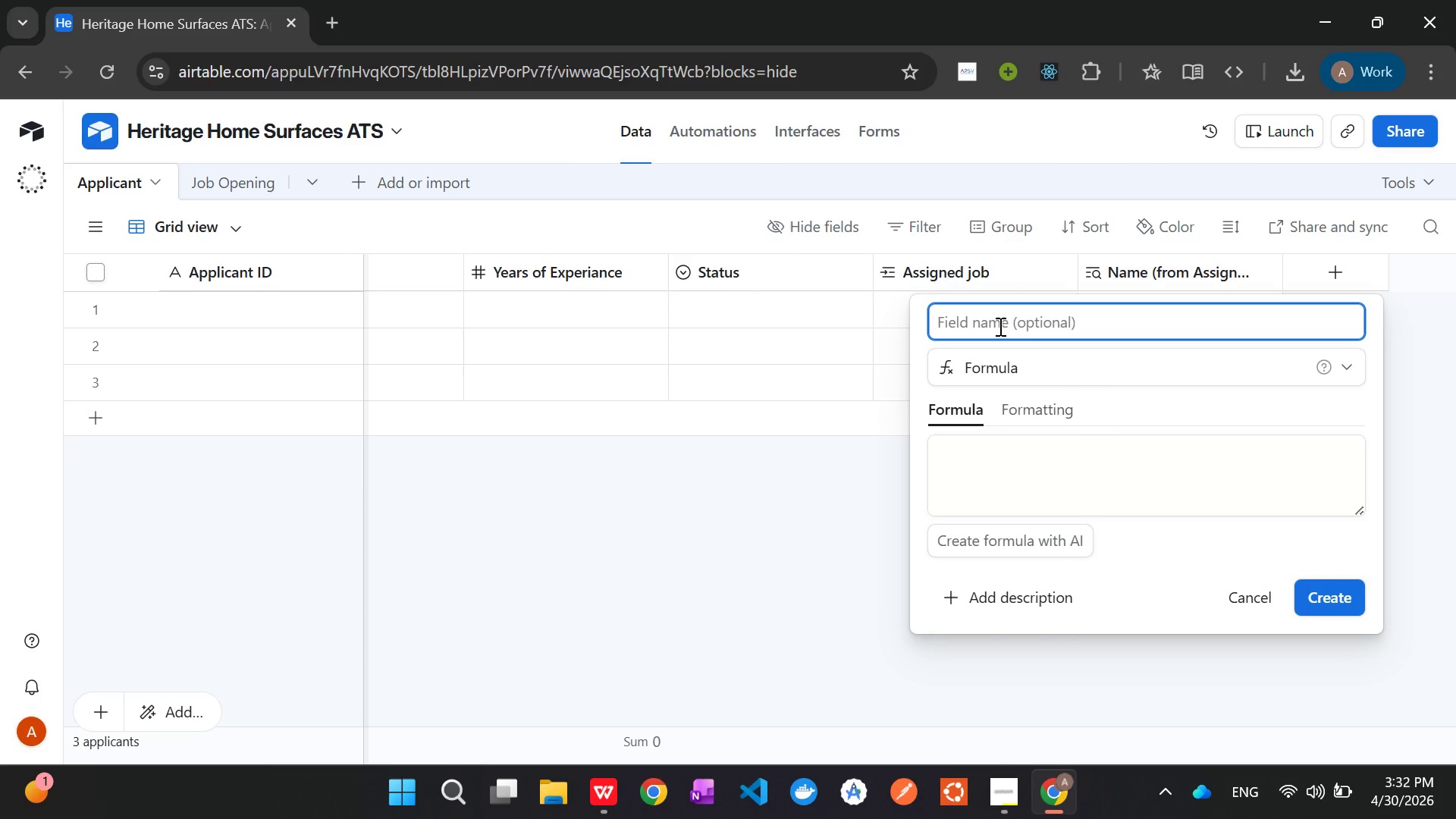 
type(Days in Pipline)
 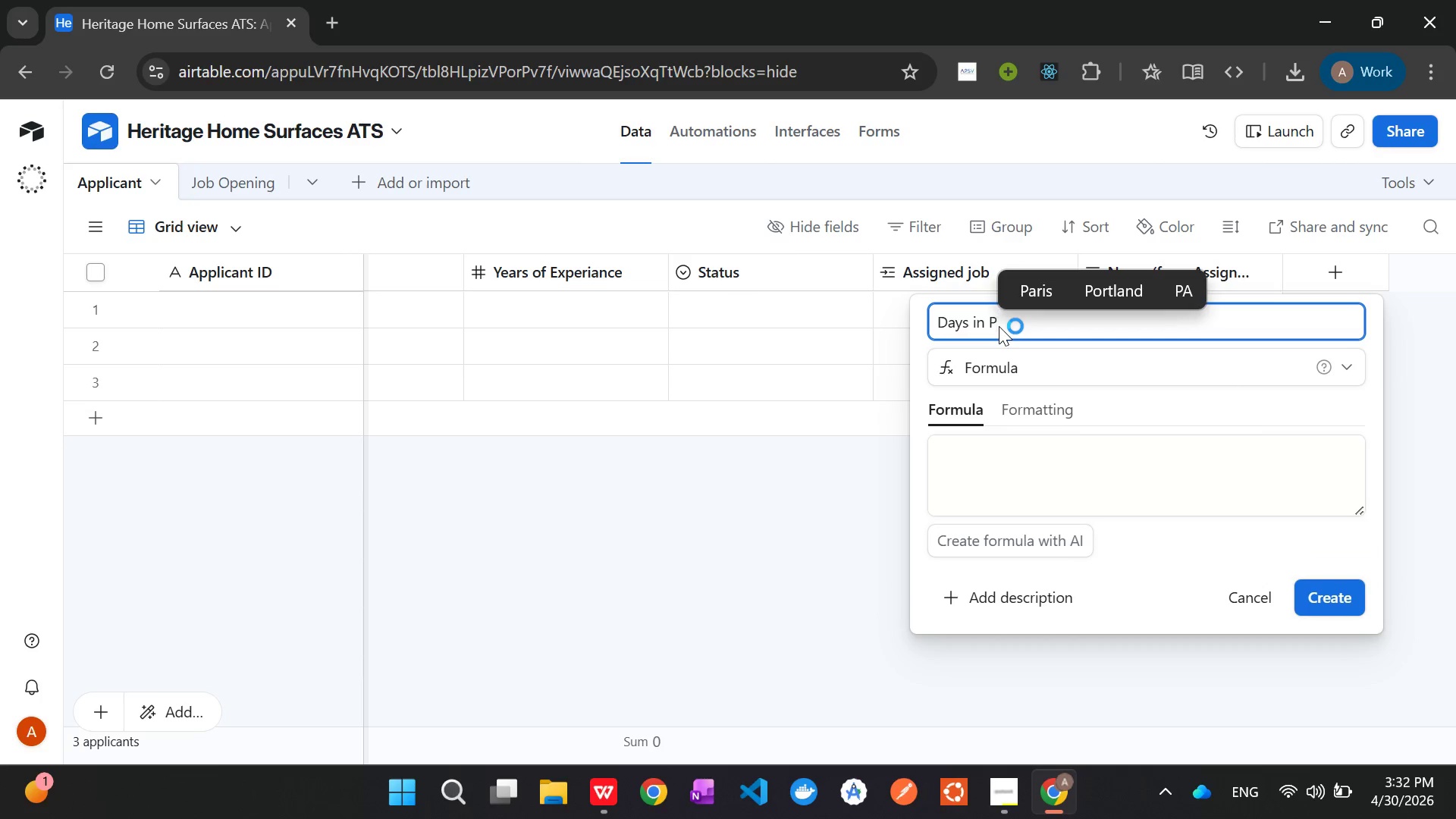 
key(Alt+AltLeft)
 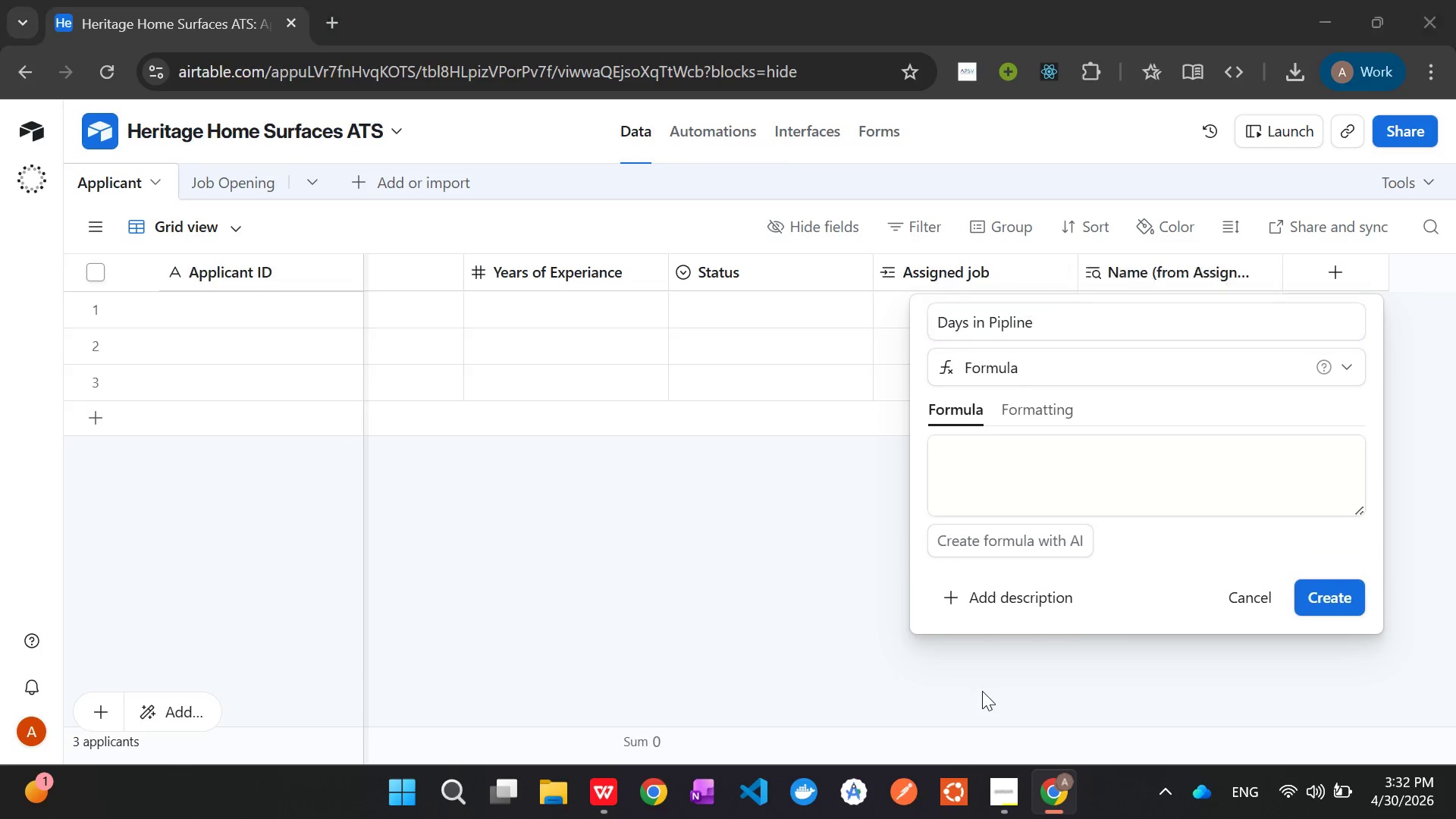 
key(Alt+Tab)